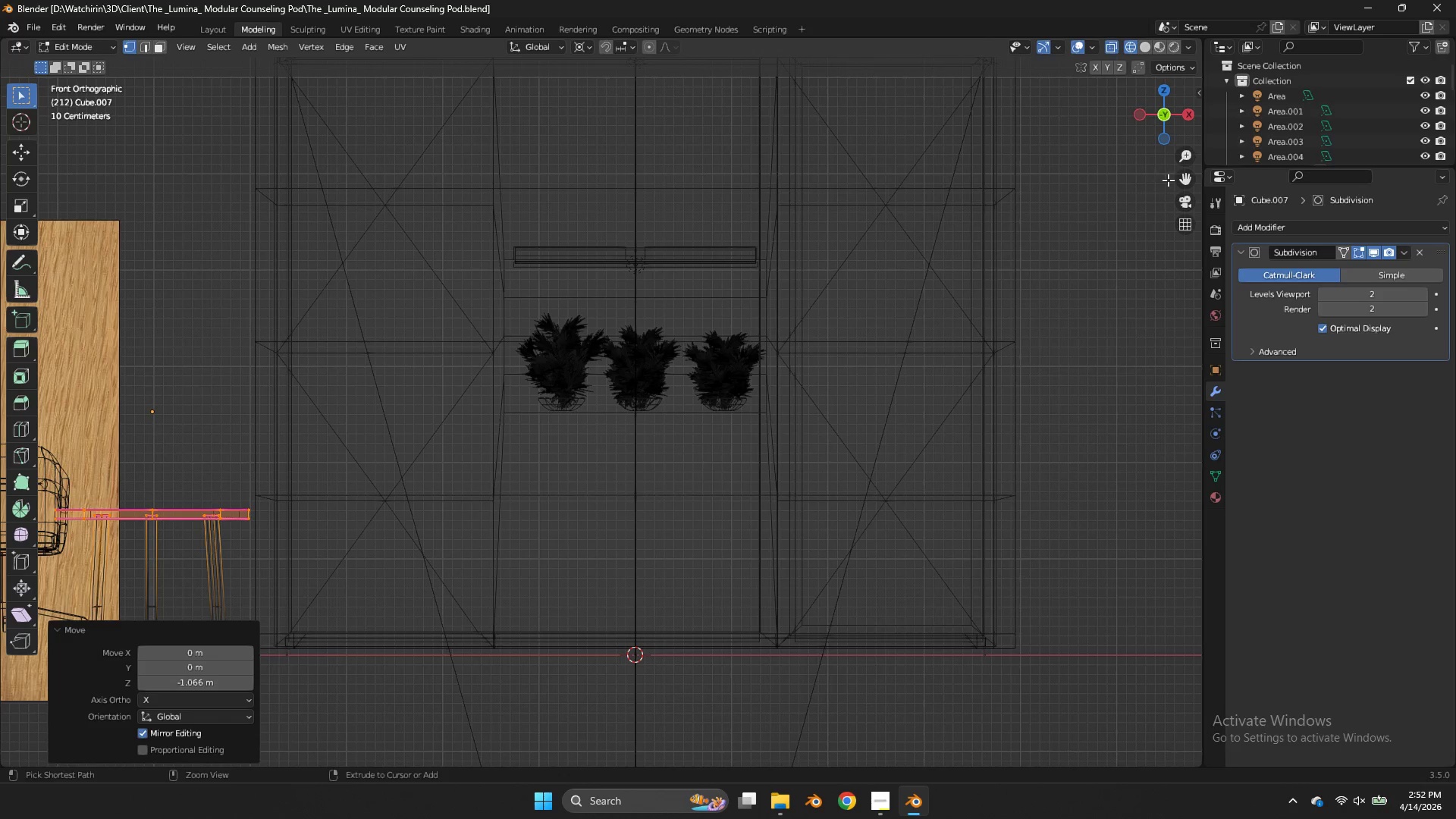 
key(Control+S)
 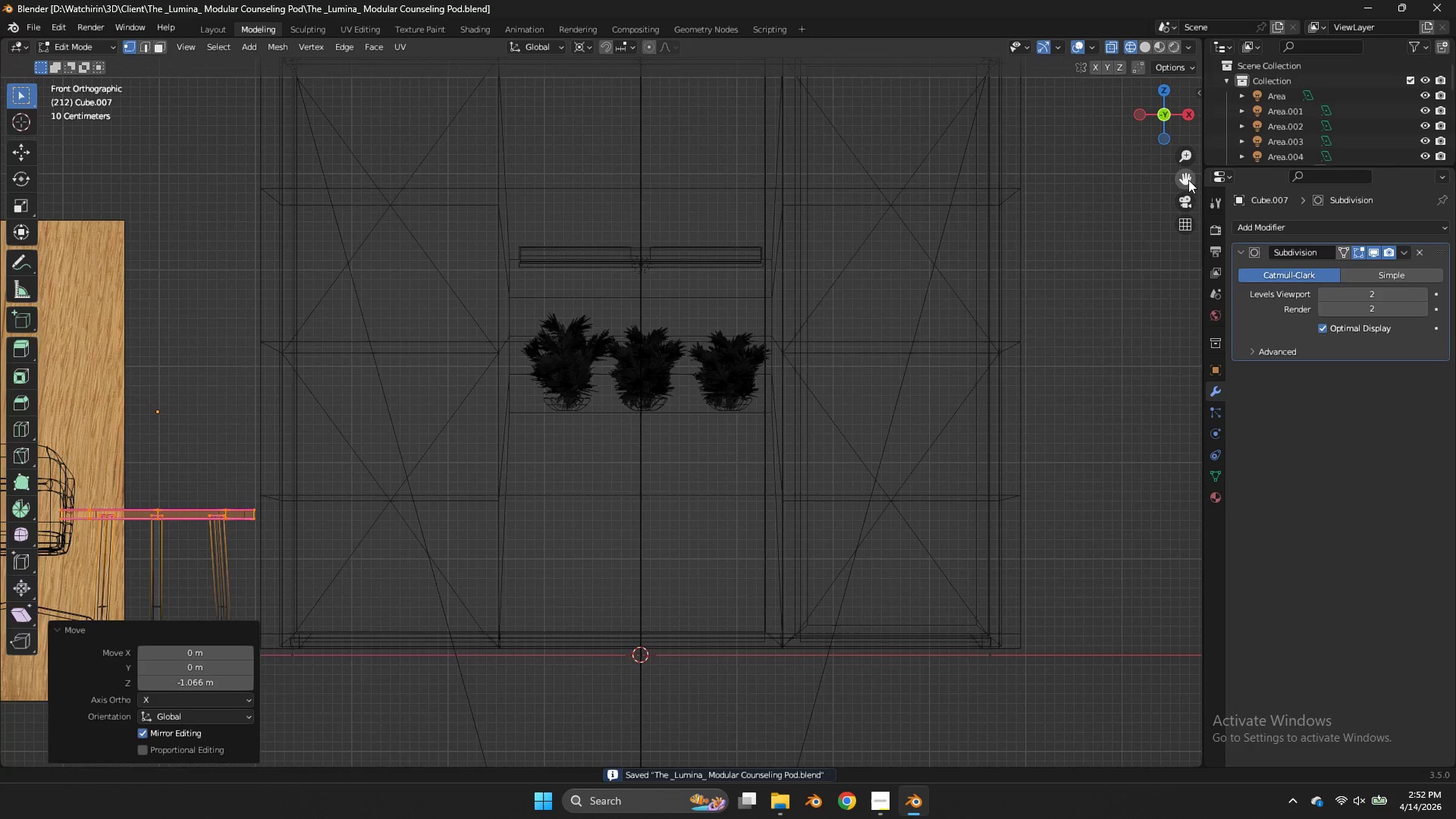 
scroll: coordinate [701, 472], scroll_direction: up, amount: 2.0
 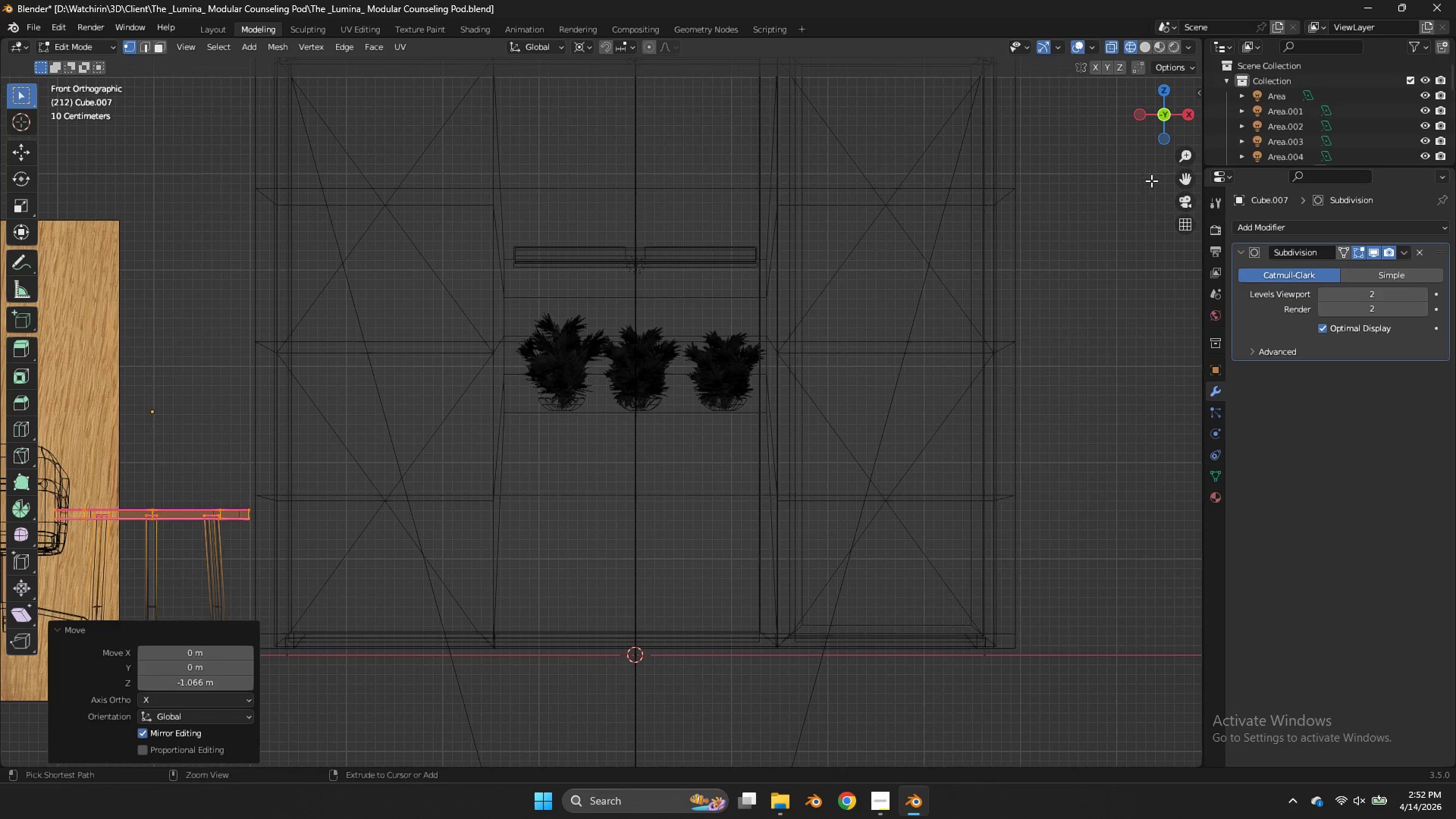 
left_click_drag(start_coordinate=[1175, 180], to_coordinate=[575, 60])
 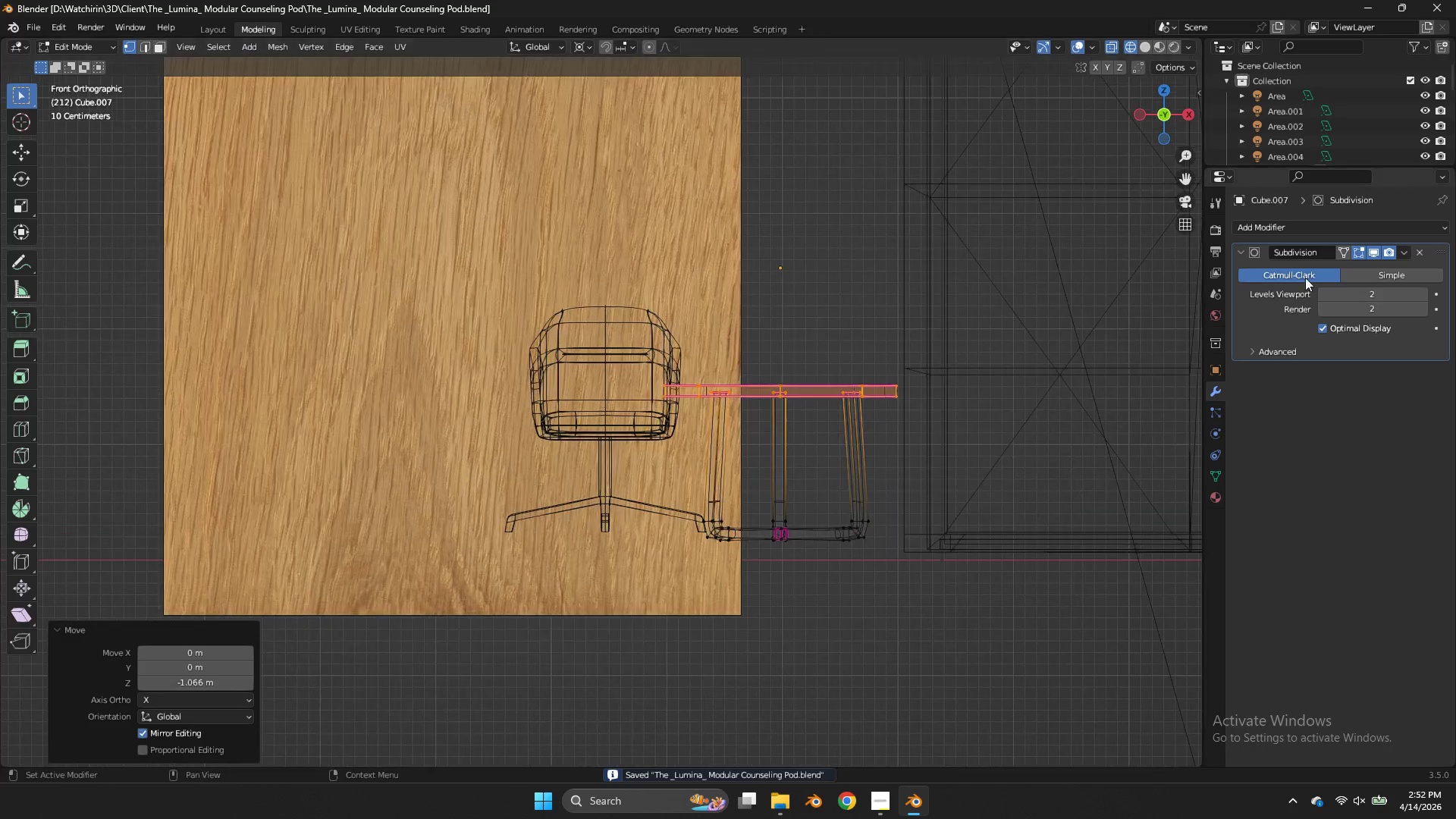 
key(Z)
 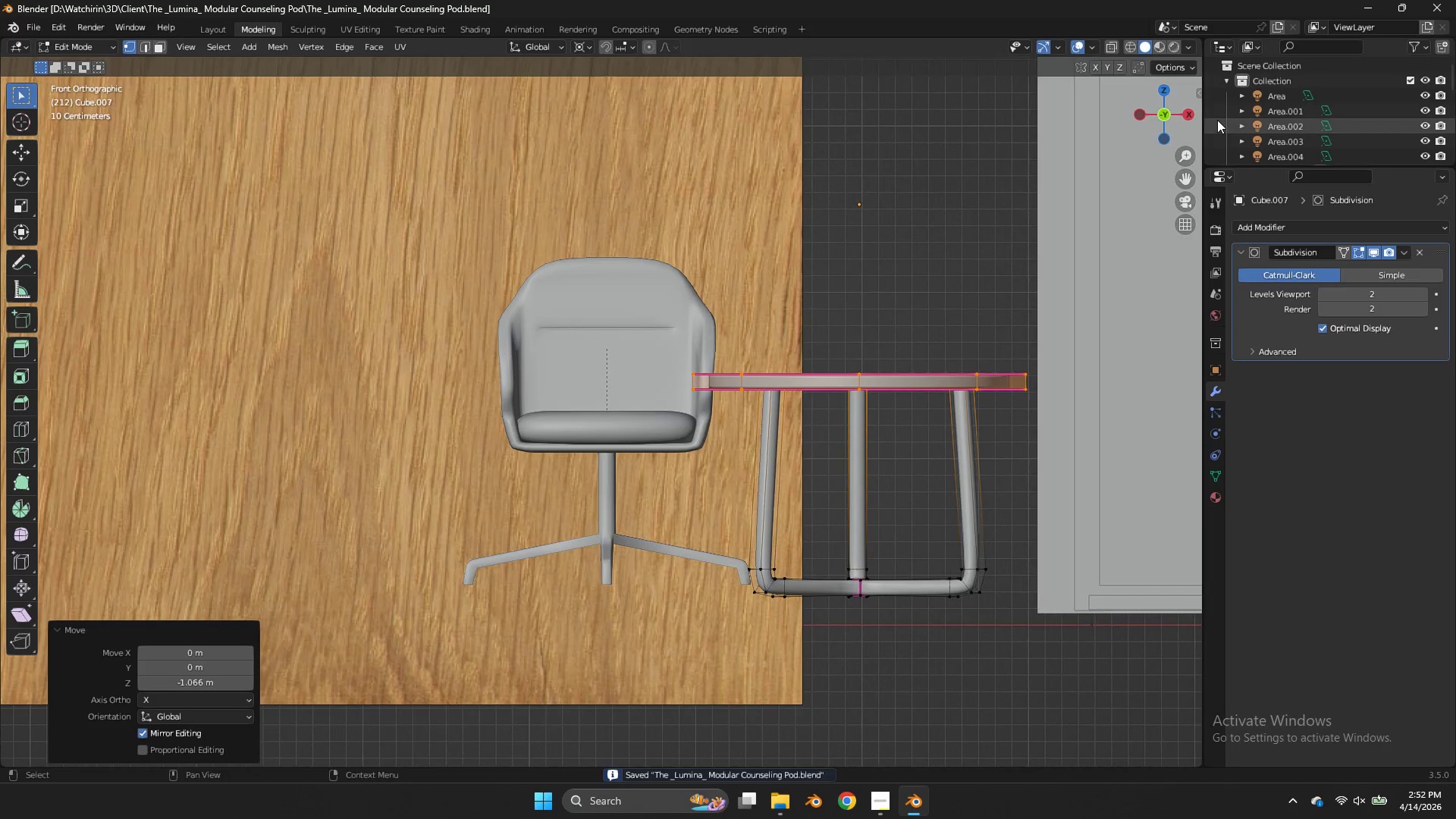 
scroll: coordinate [1099, 253], scroll_direction: up, amount: 4.0
 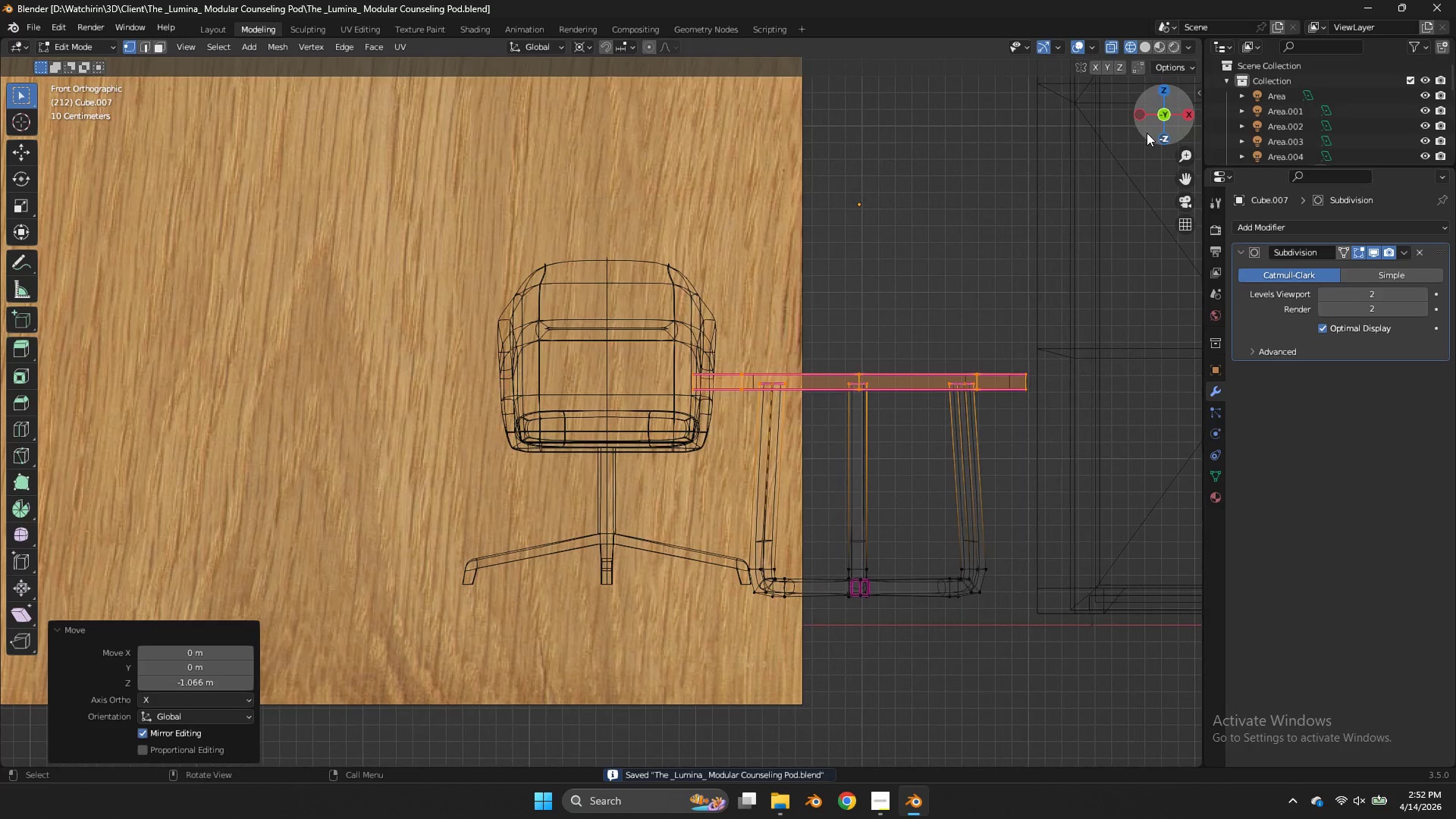 
left_click_drag(start_coordinate=[1217, 120], to_coordinate=[1237, 130])
 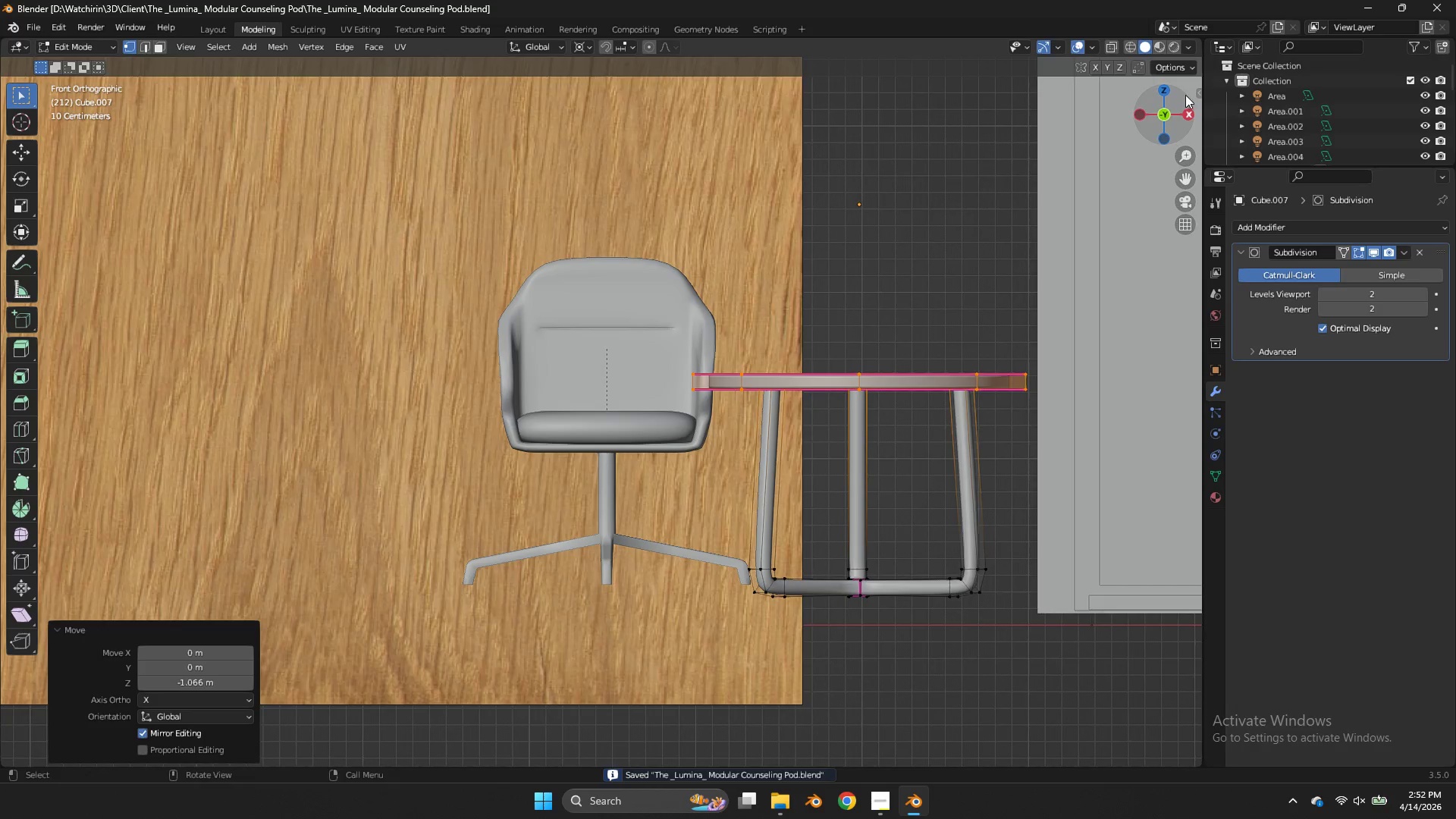 
left_click_drag(start_coordinate=[1185, 95], to_coordinate=[1178, 74])
 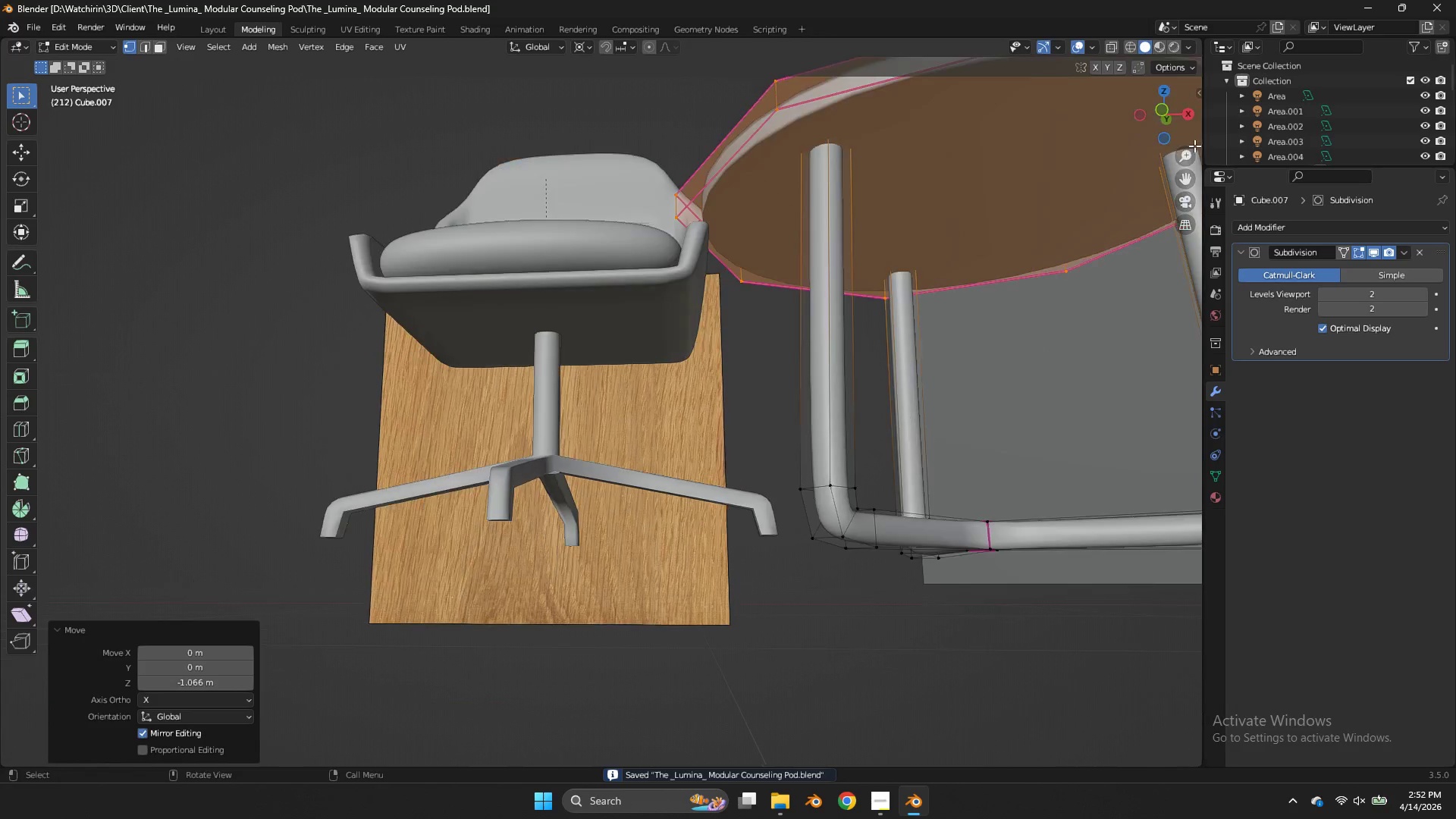 
scroll: coordinate [1192, 133], scroll_direction: down, amount: 1.0
 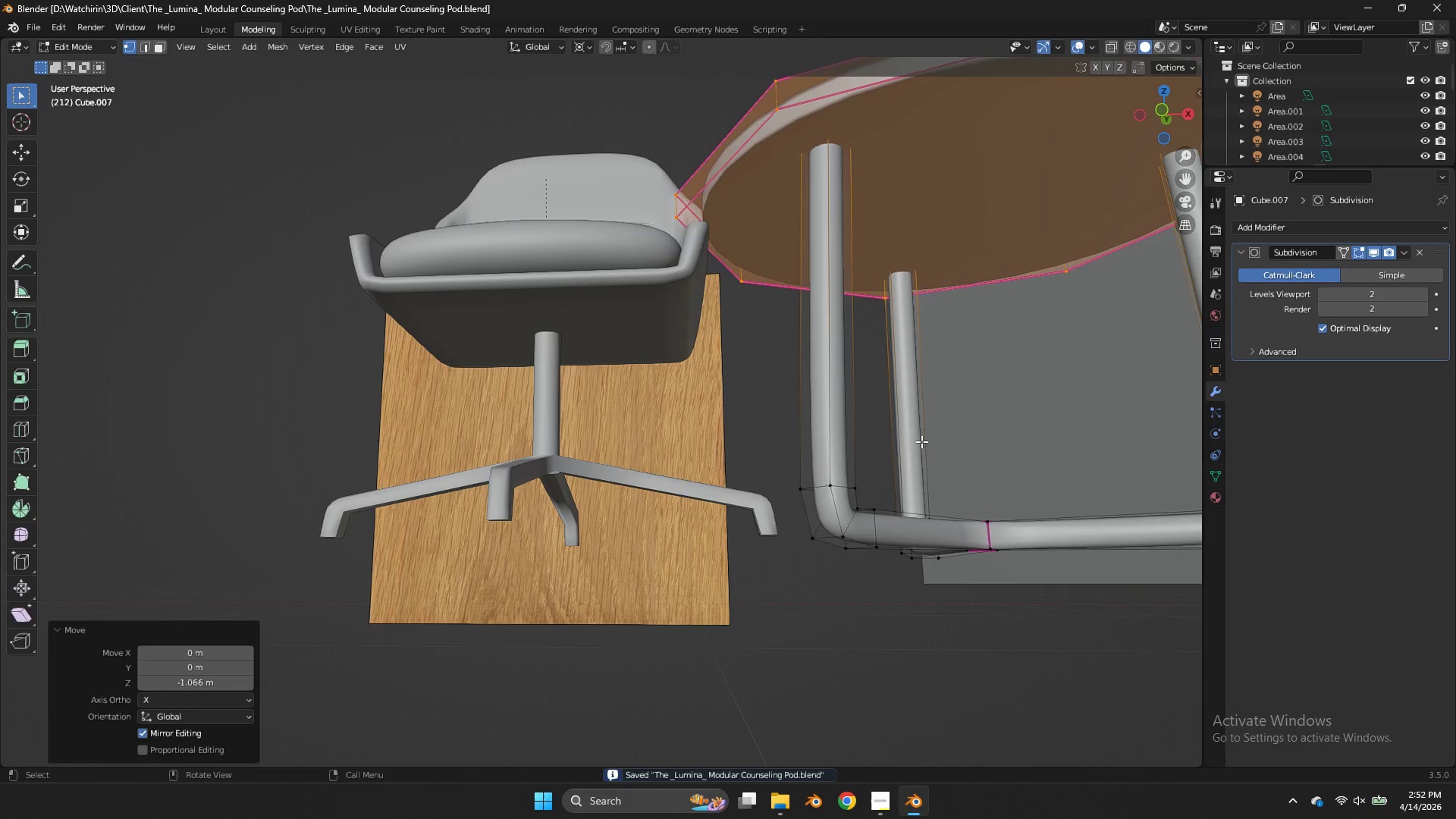 
key(Tab)
 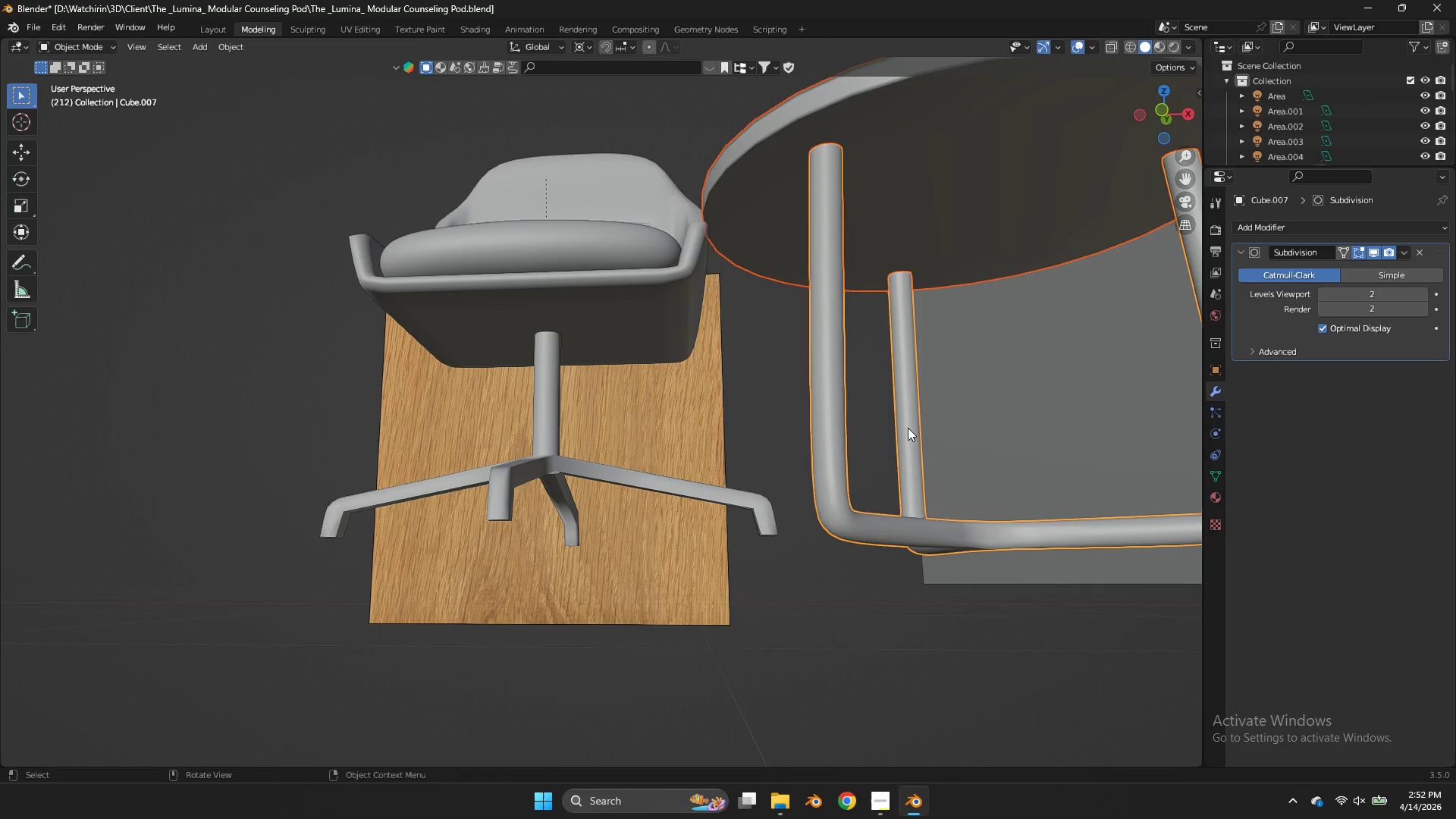 
left_click([908, 428])
 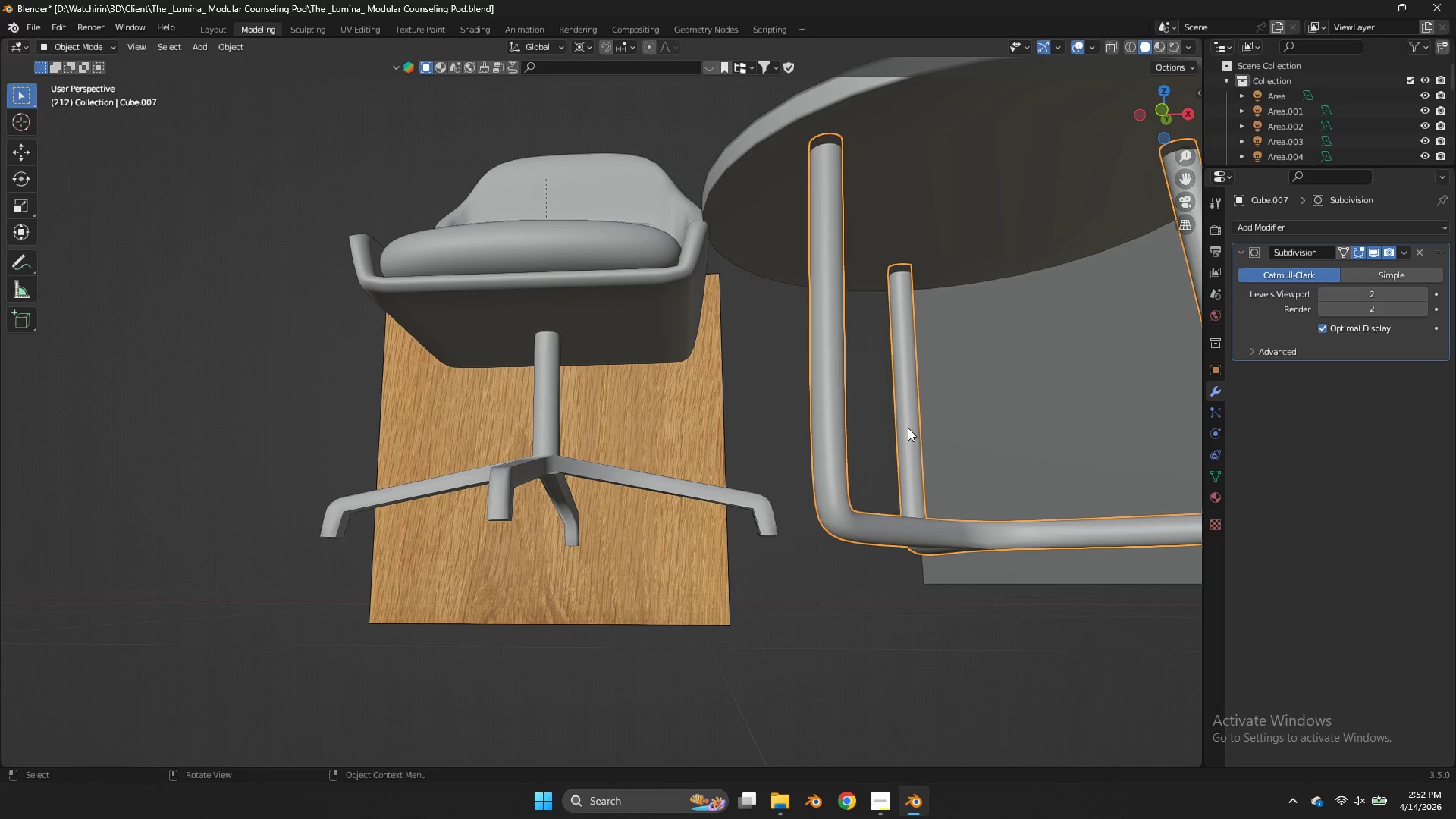 
key(NumpadDivide)
 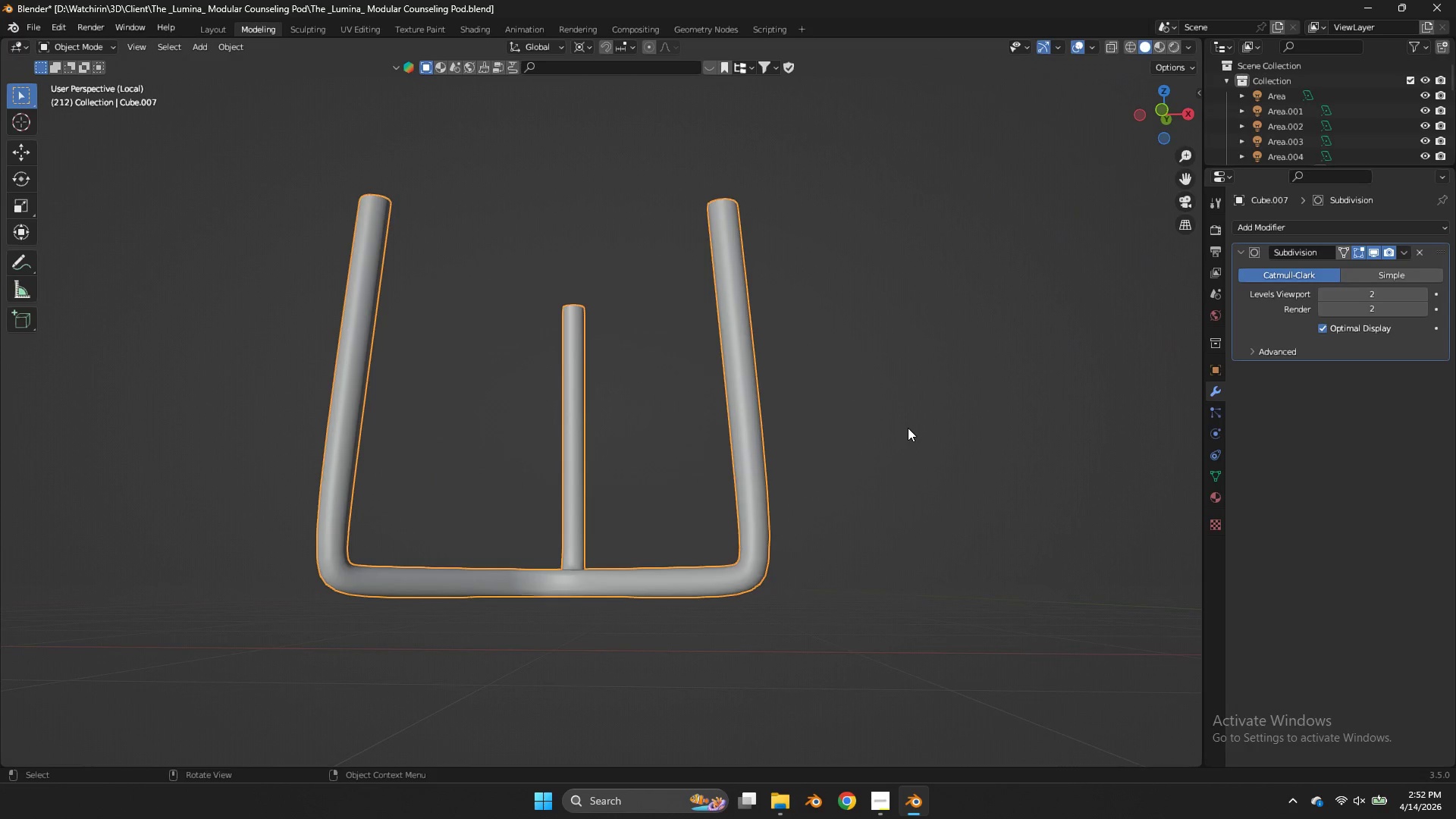 
key(Tab)